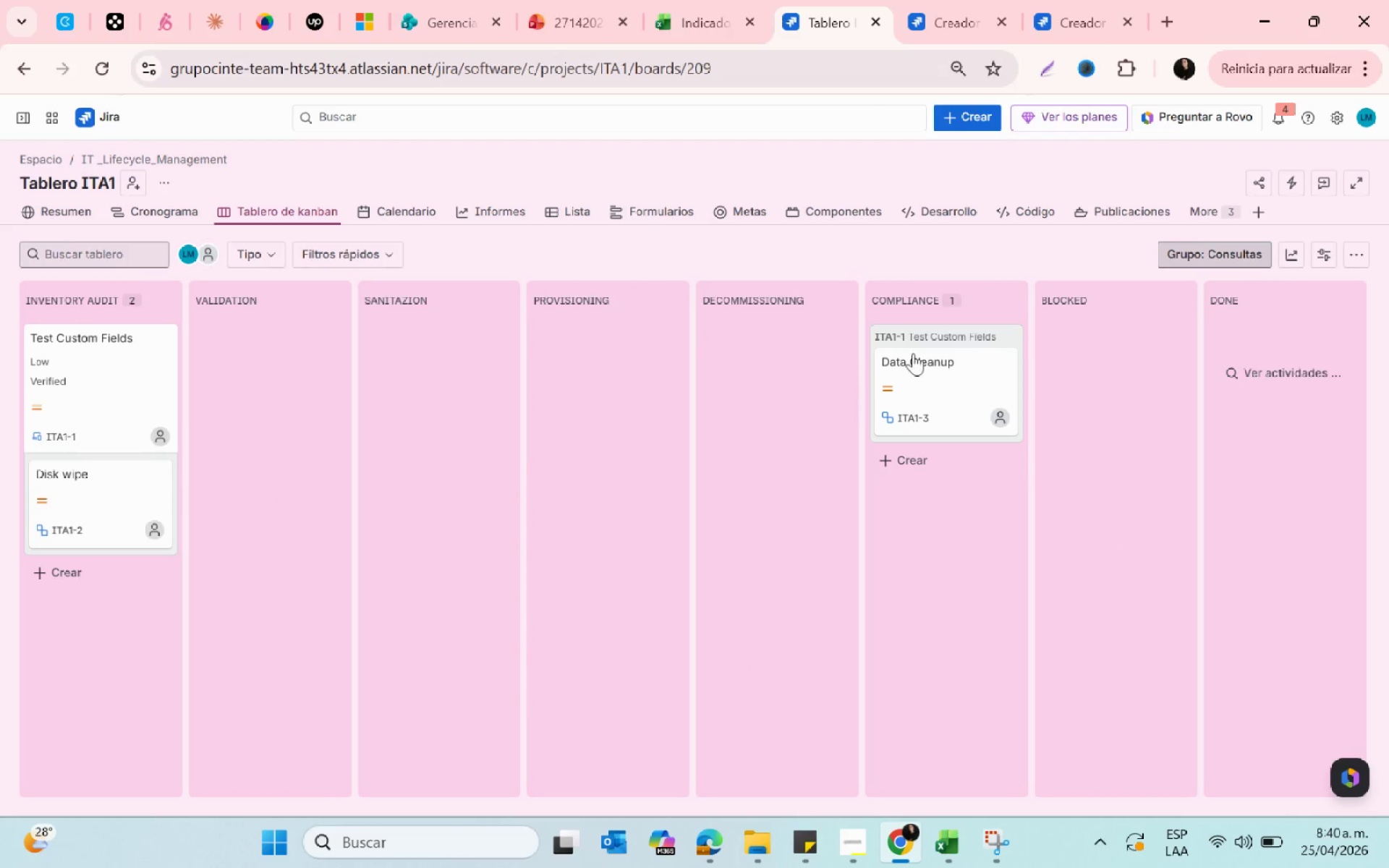 
left_click_drag(start_coordinate=[947, 367], to_coordinate=[51, 456])
 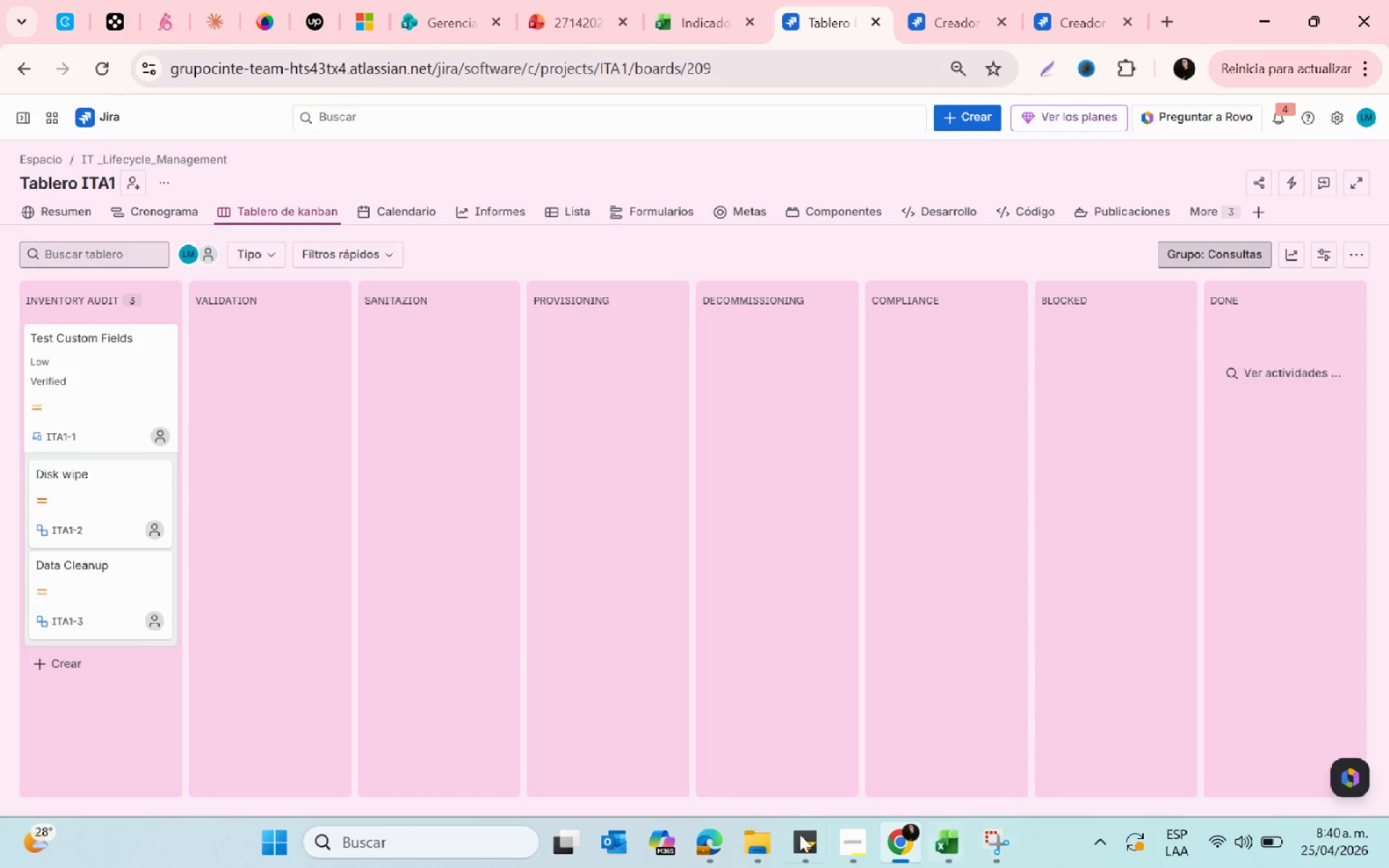 
left_click([845, 835])